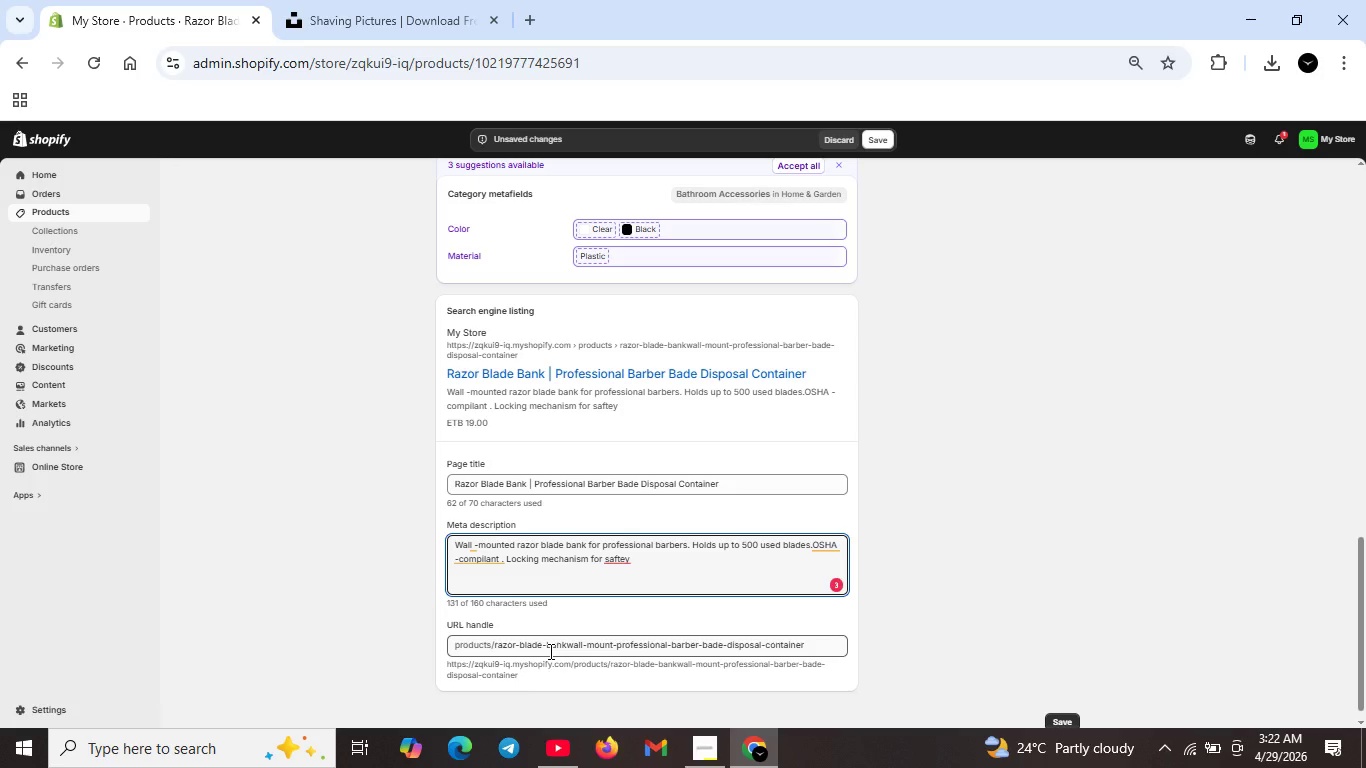 
key(Backspace)
key(Backspace)
key(Backspace)
key(Backspace)
type(fety. Clear fill level window.)
 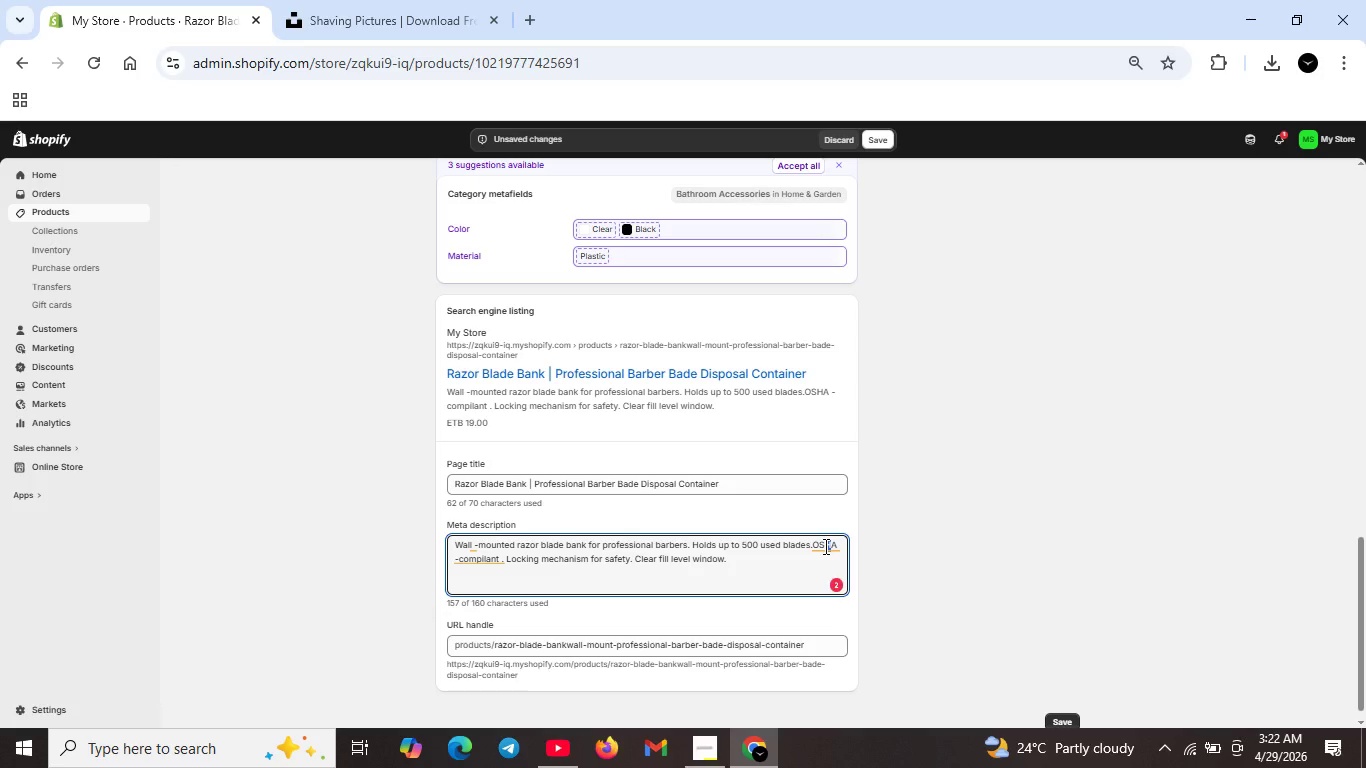 
wait(8.17)
 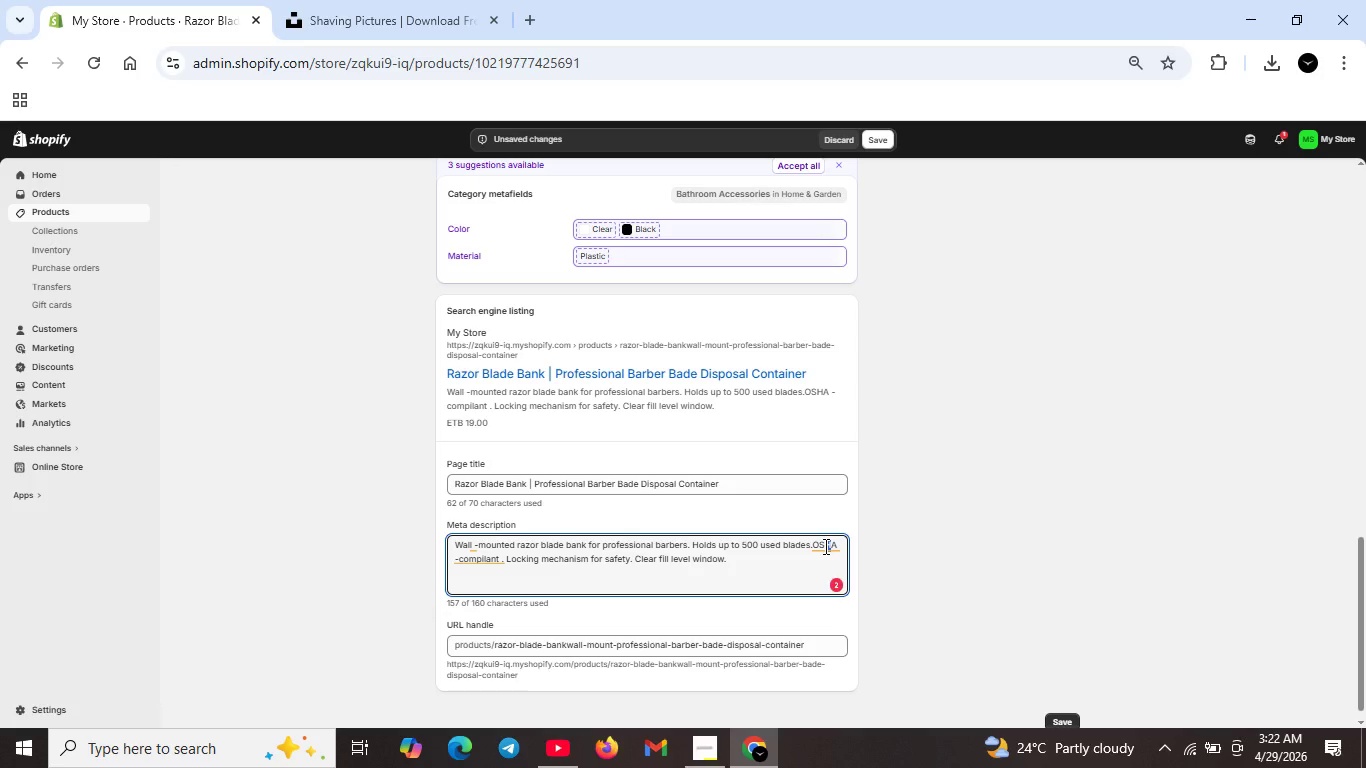 
left_click([762, 574])
 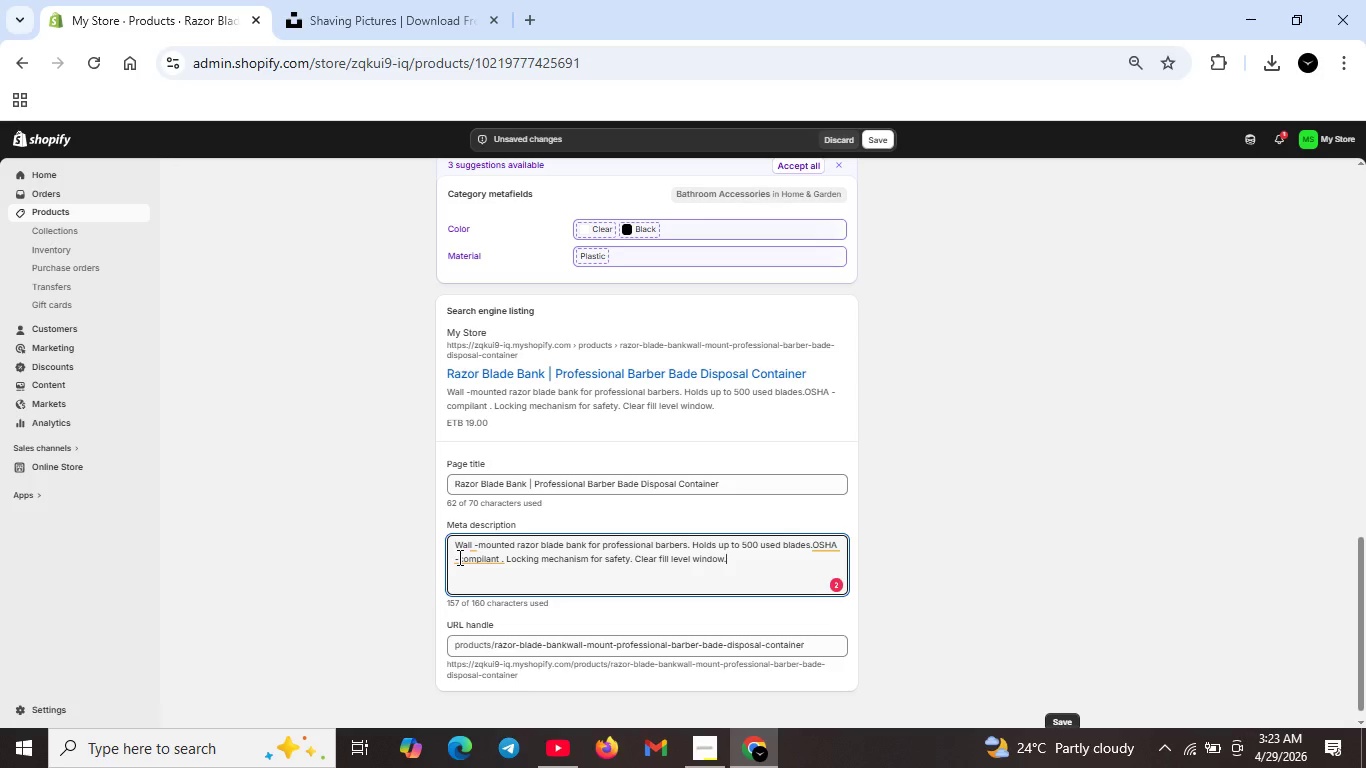 
left_click([458, 557])
 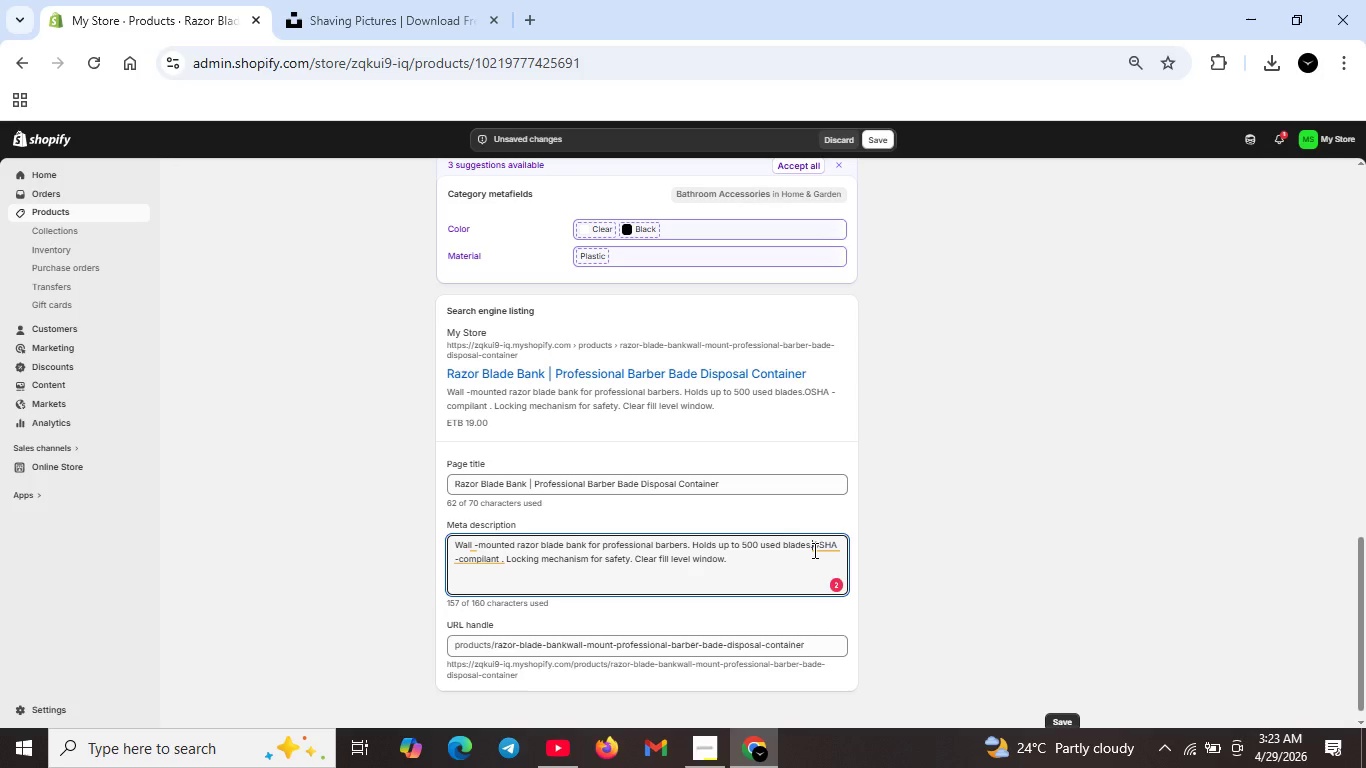 
key(Space)
 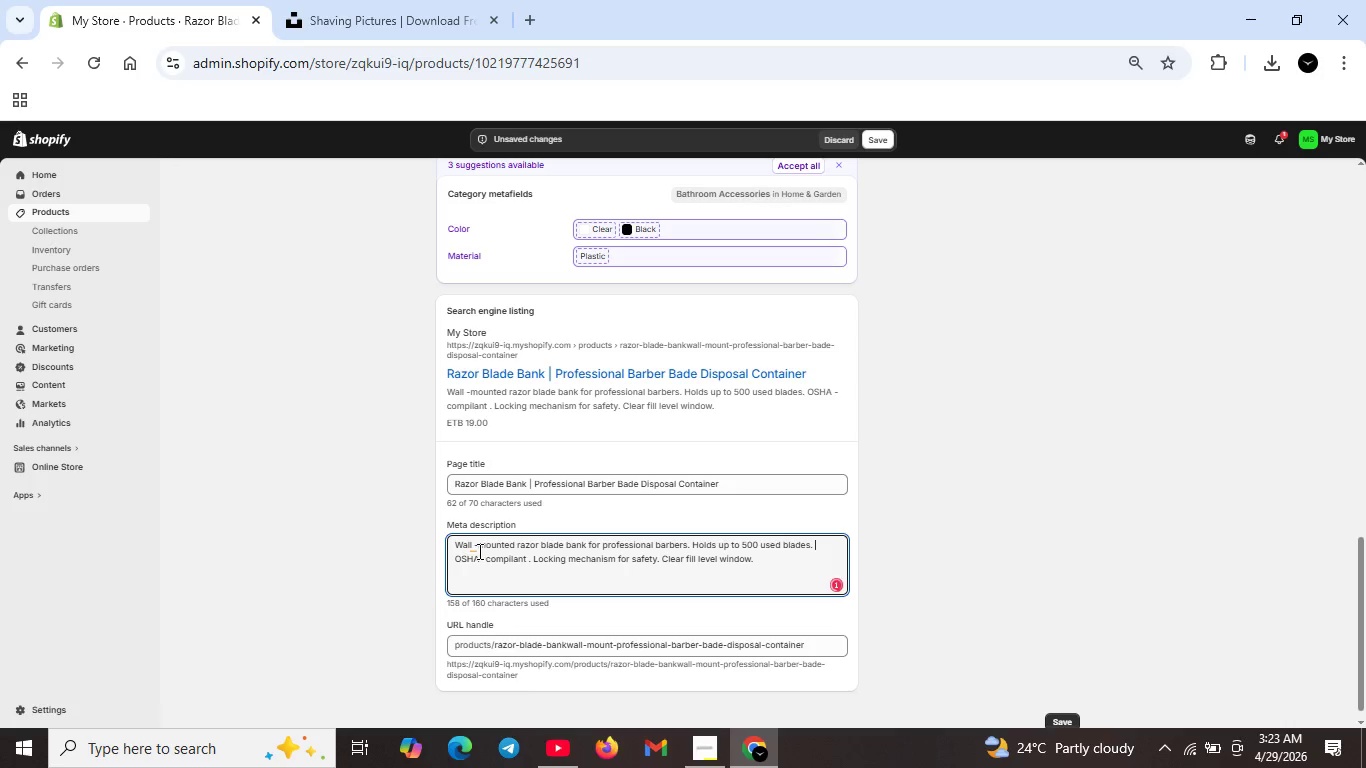 
left_click([474, 547])
 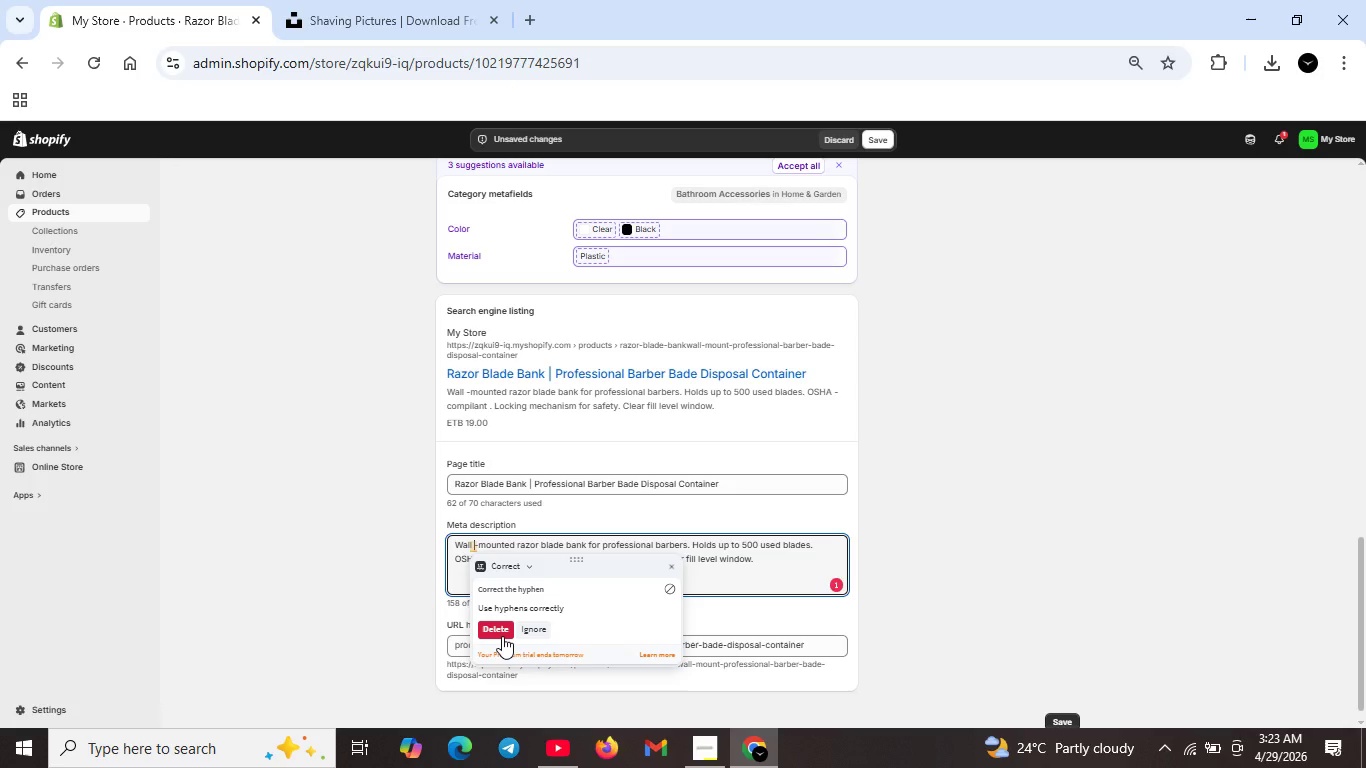 
left_click([502, 636])
 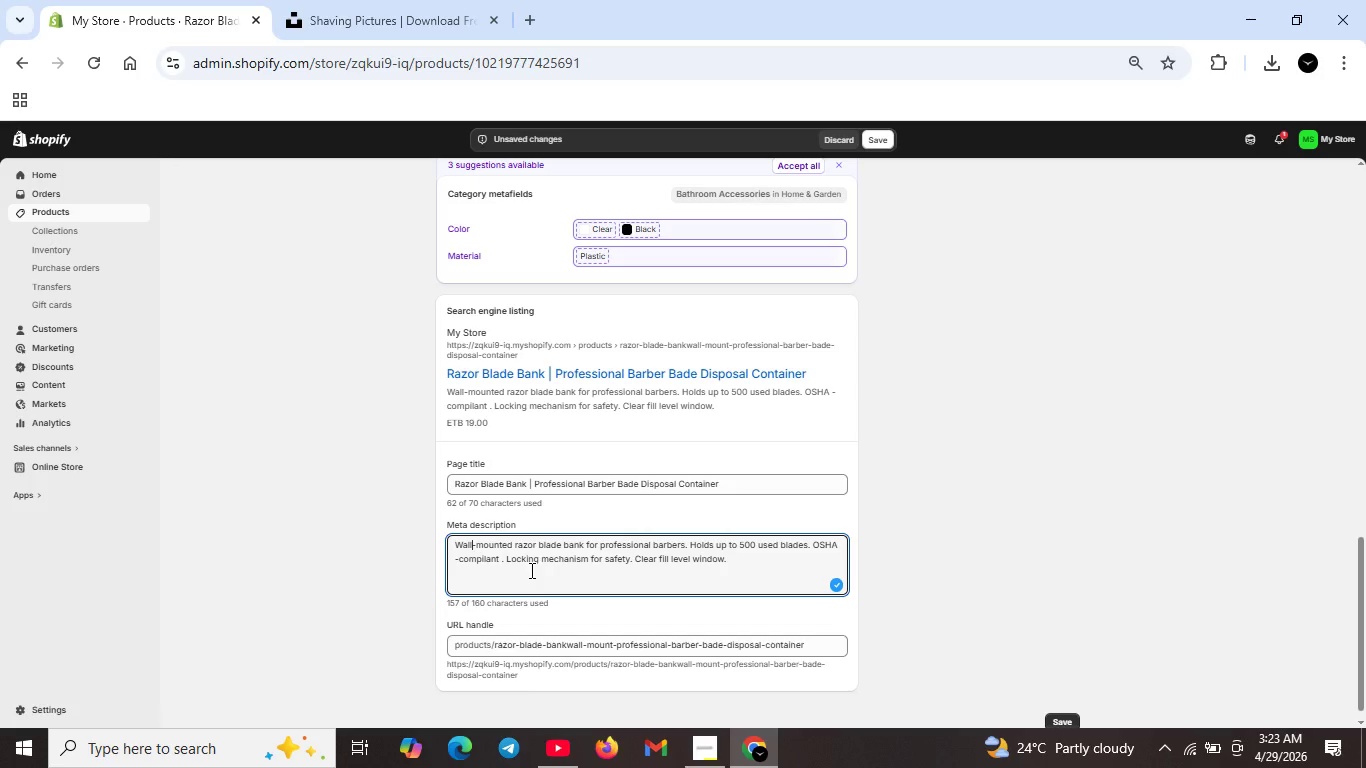 
wait(7.58)
 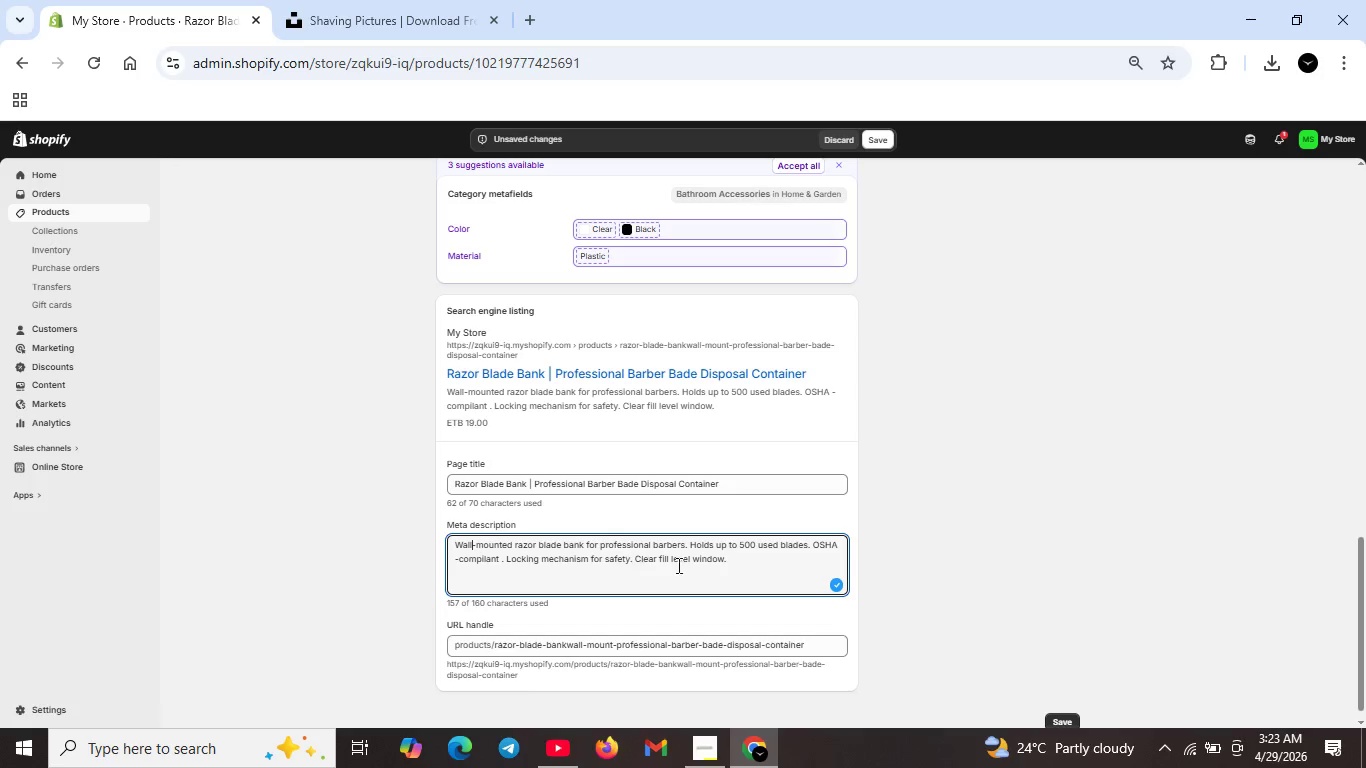 
scroll: coordinate [704, 655], scroll_direction: down, amount: 1.0
 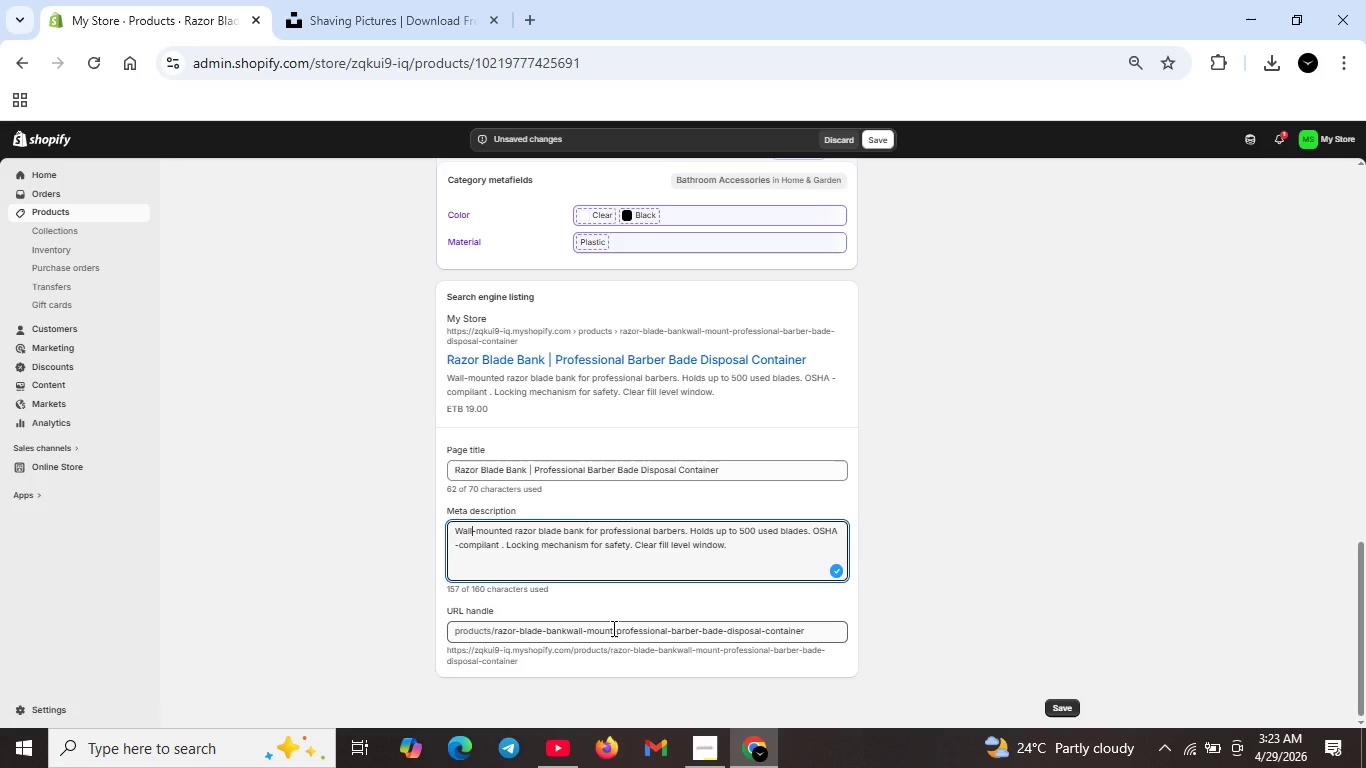 
wait(10.17)
 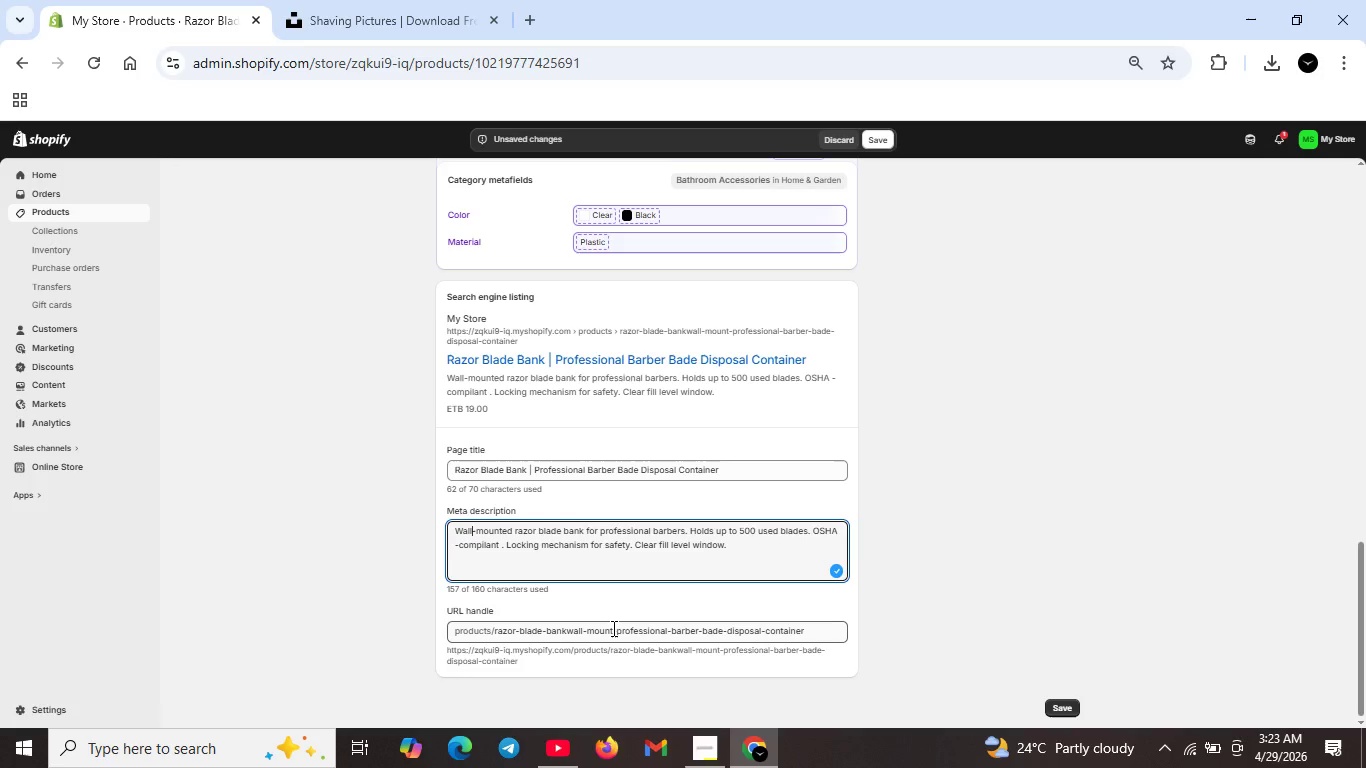 
scroll: coordinate [727, 616], scroll_direction: up, amount: 14.0
 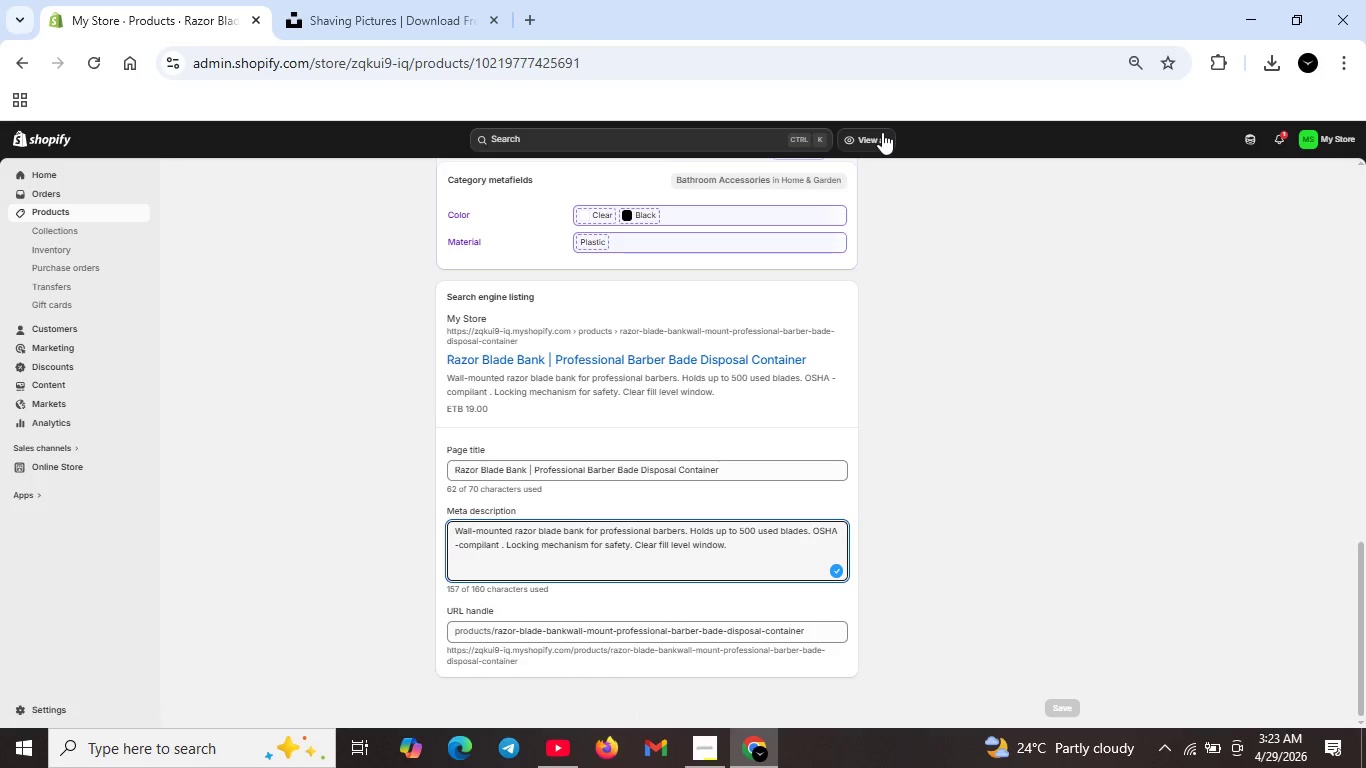 
wait(26.96)
 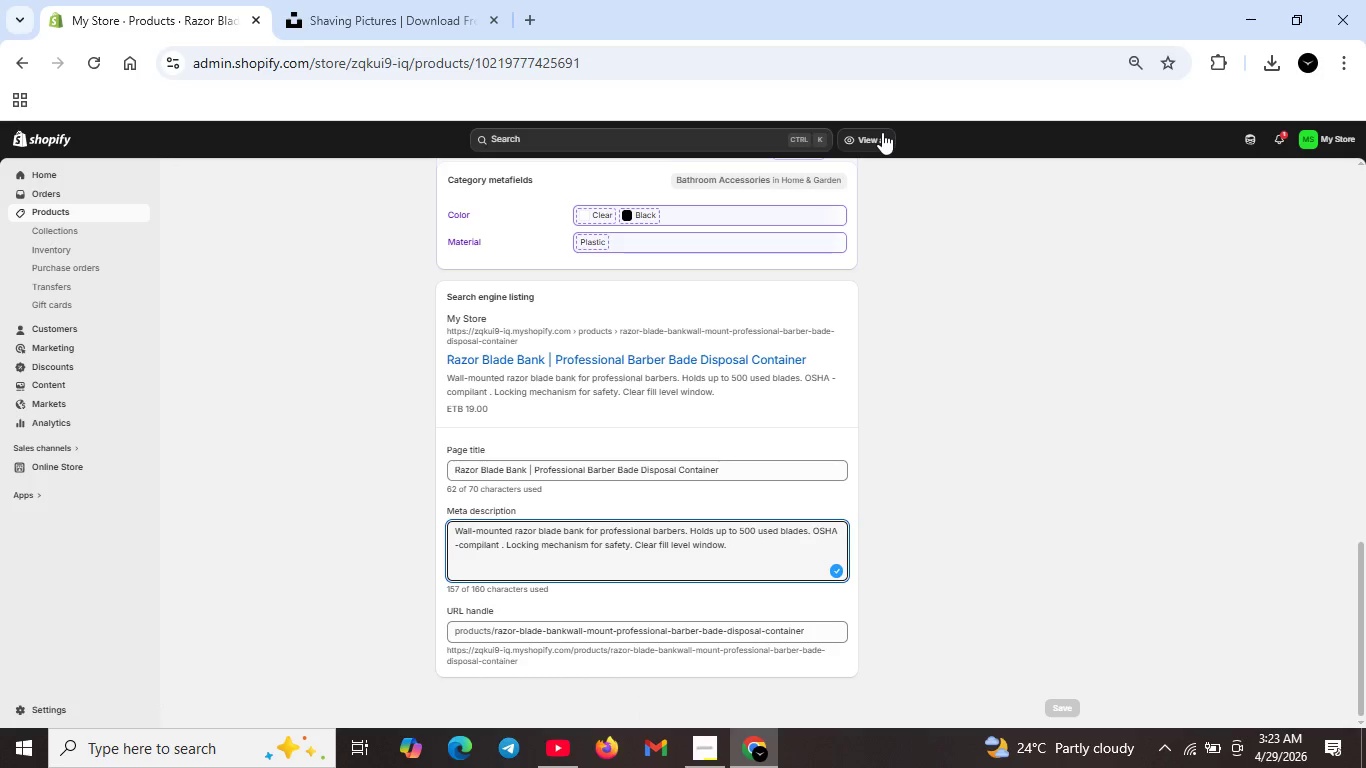 
scroll: coordinate [761, 374], scroll_direction: up, amount: 28.0
 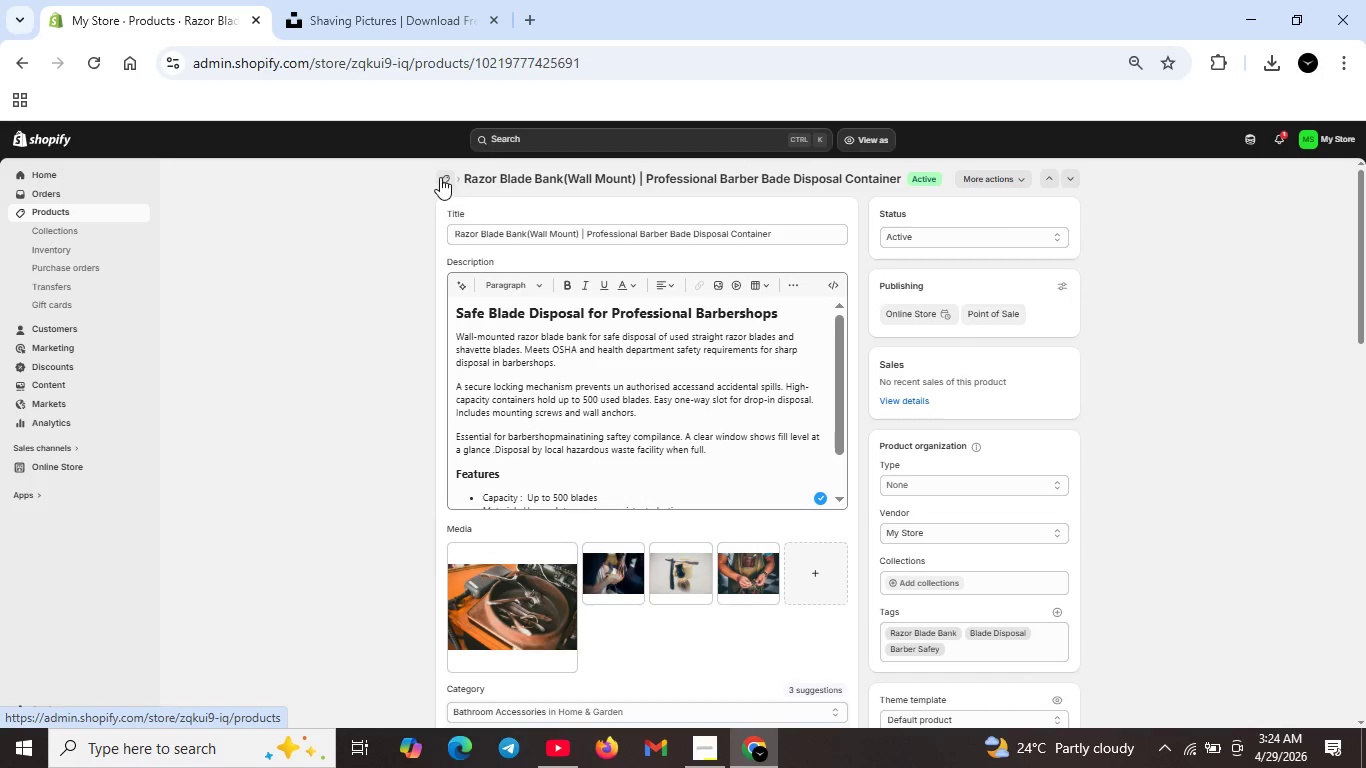 
left_click([446, 180])
 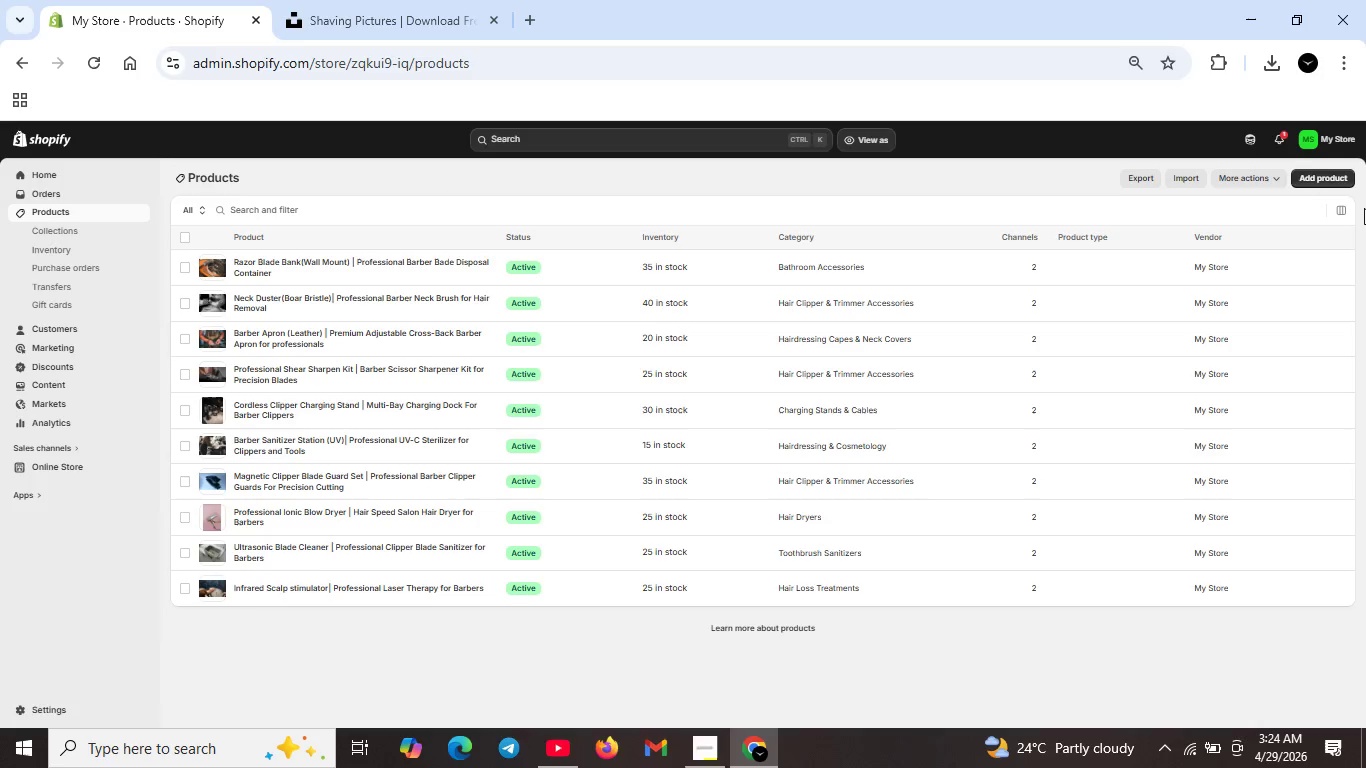 
wait(7.53)
 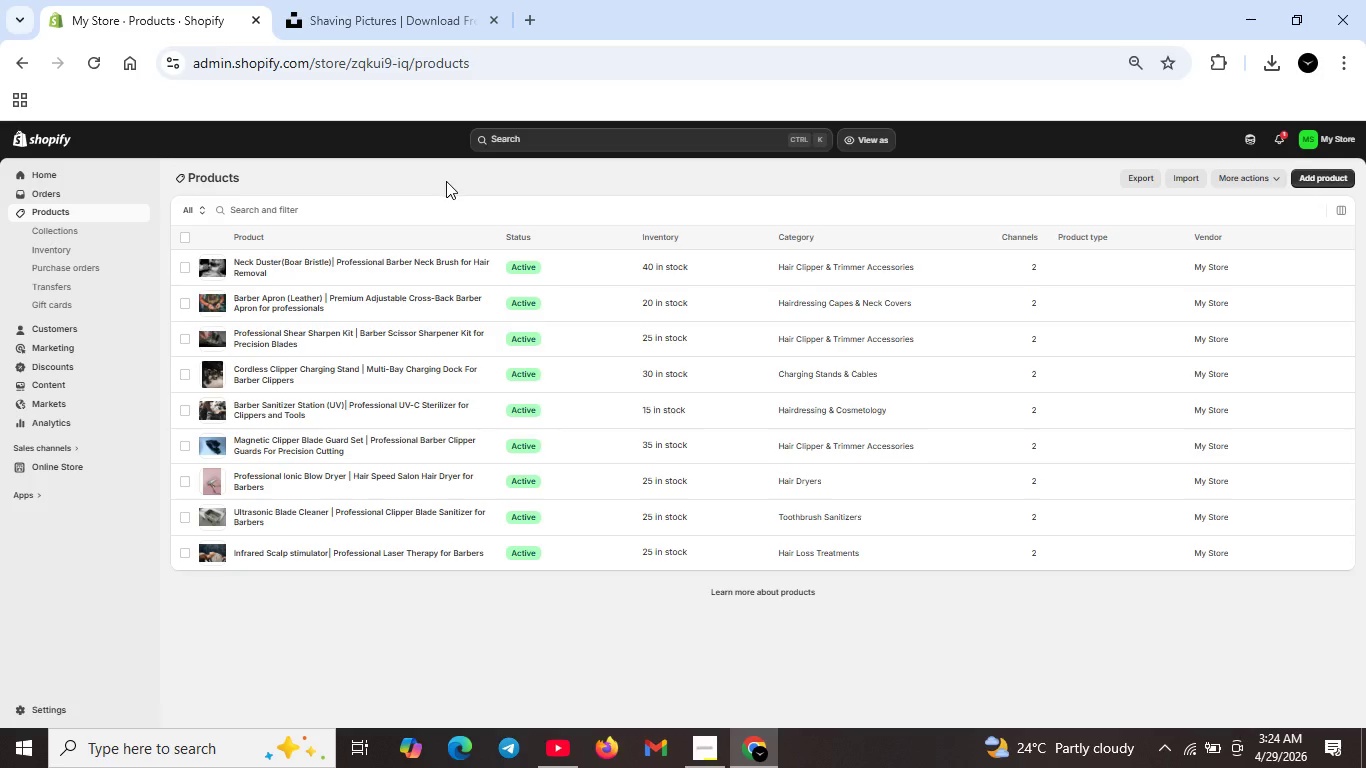 
left_click([705, 741])